 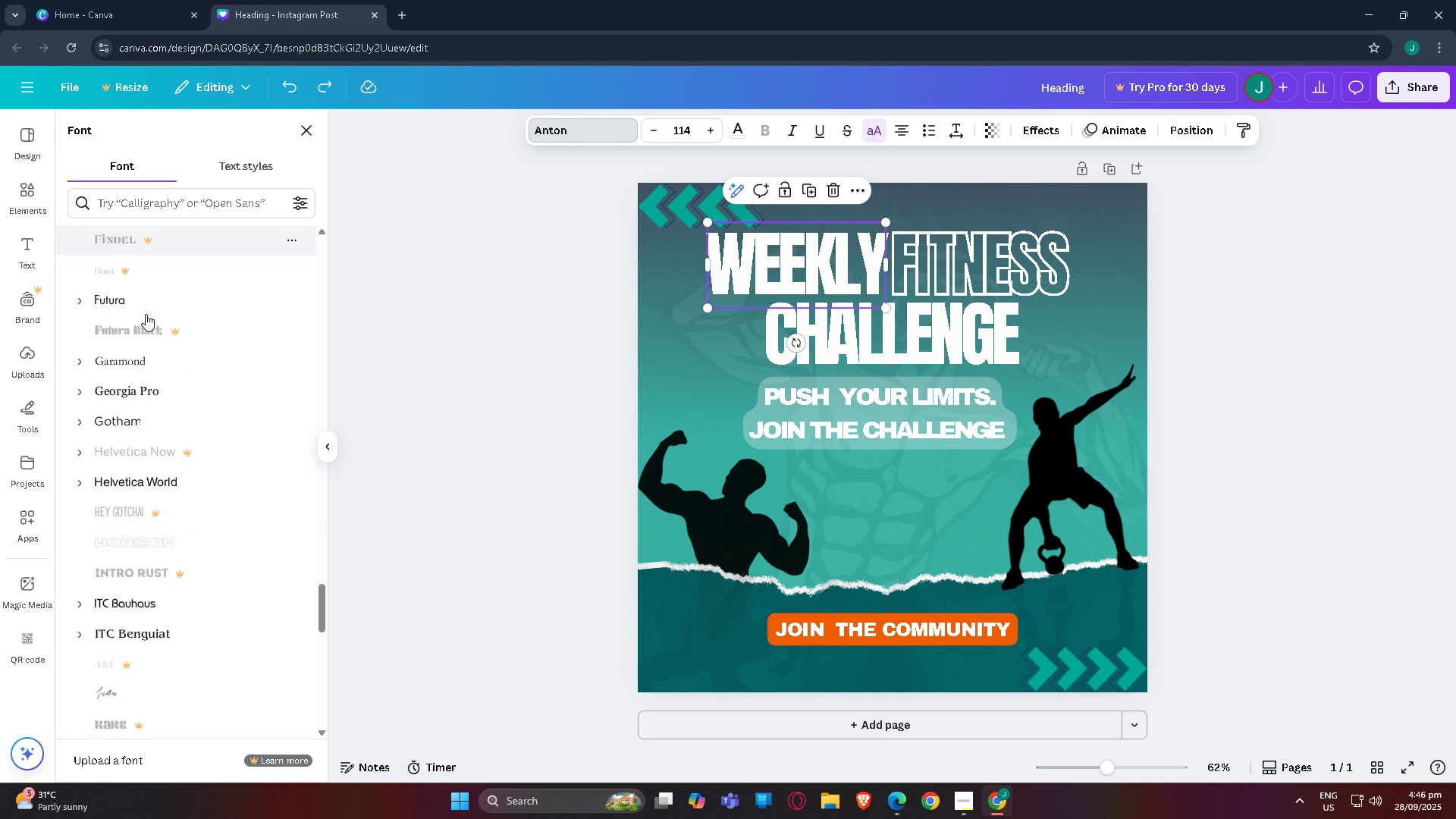 
scroll: coordinate [149, 312], scroll_direction: up, amount: 2.0
 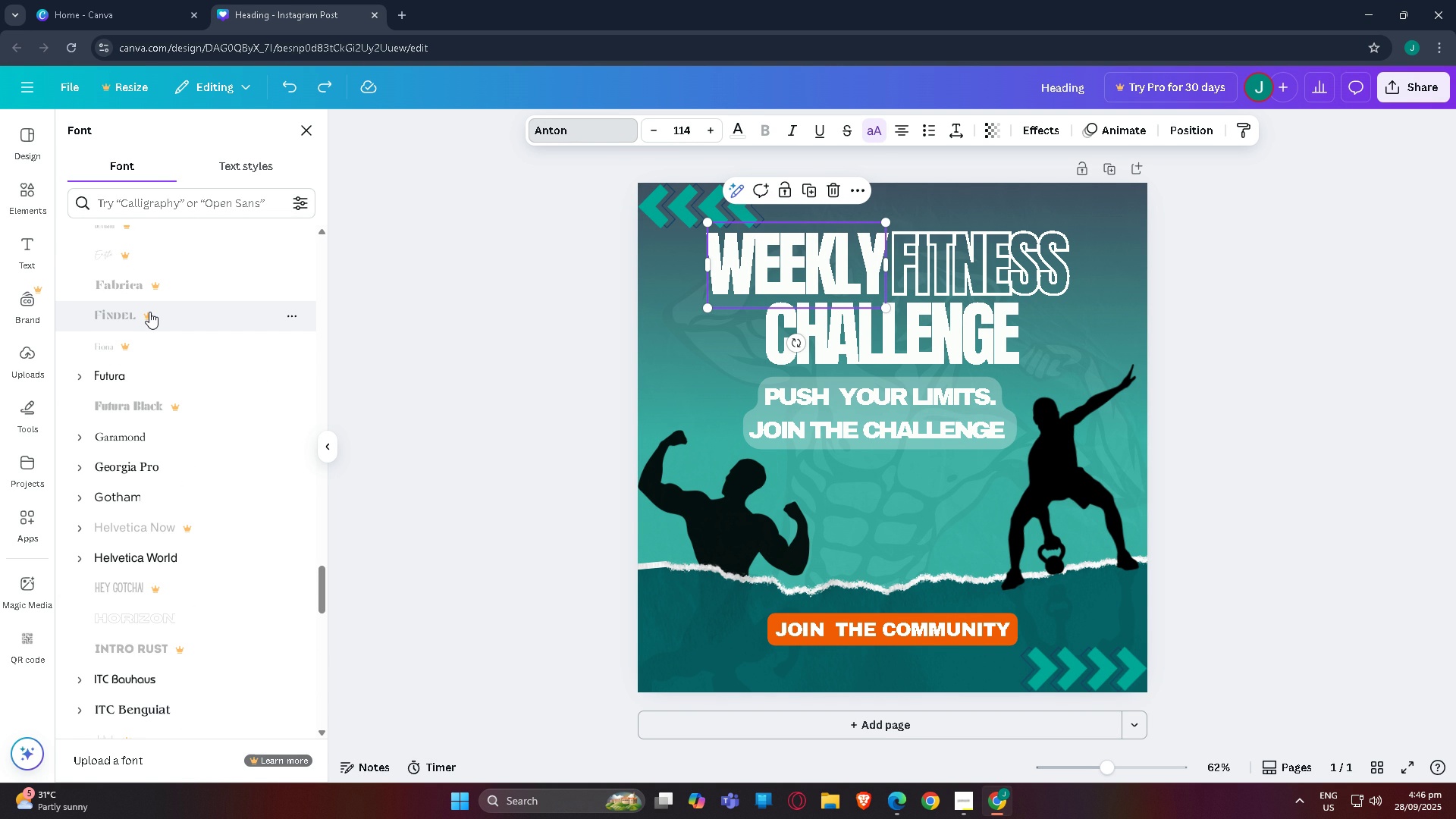 
wait(5.63)
 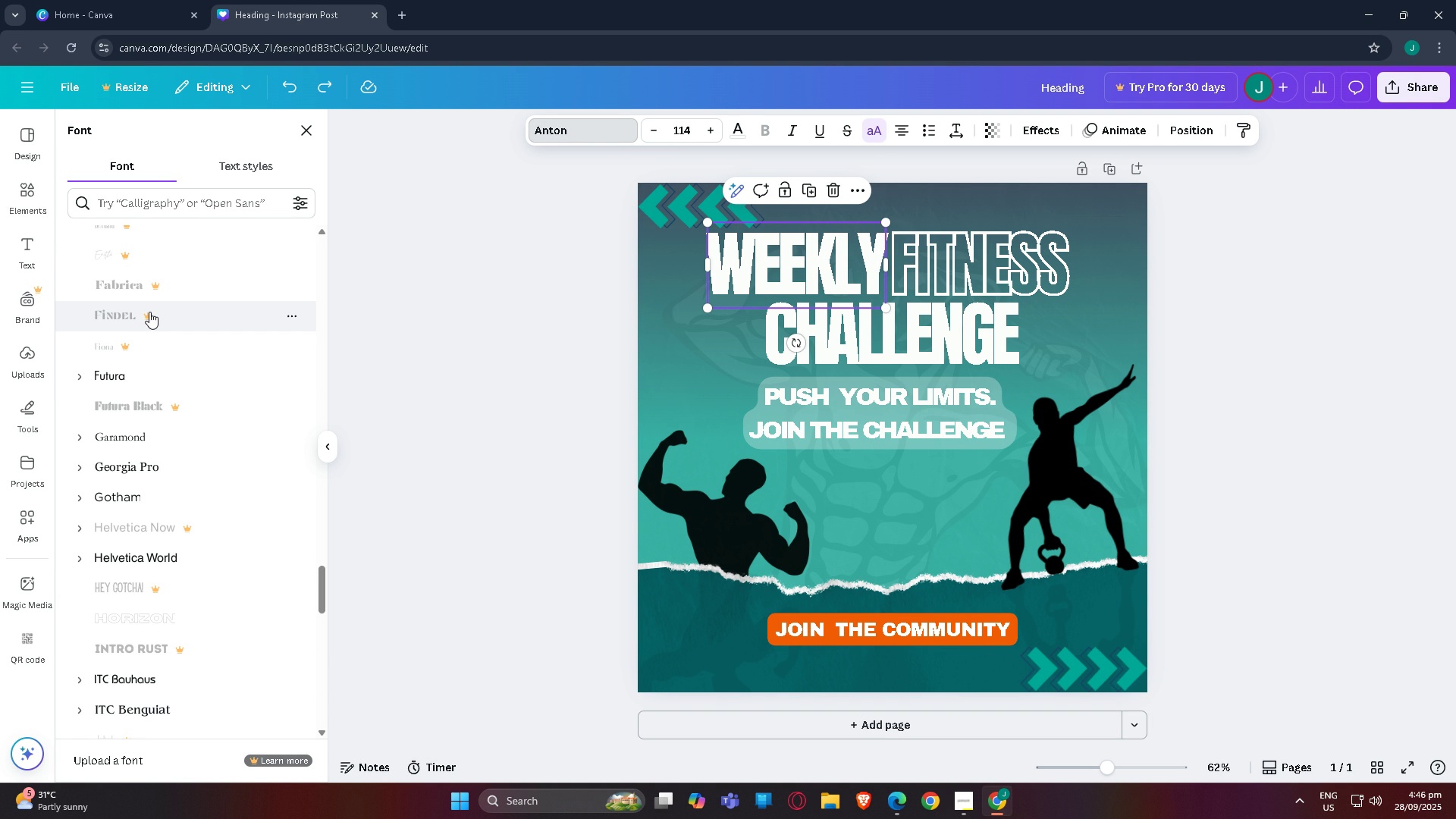 
scroll: coordinate [149, 312], scroll_direction: up, amount: 2.0
 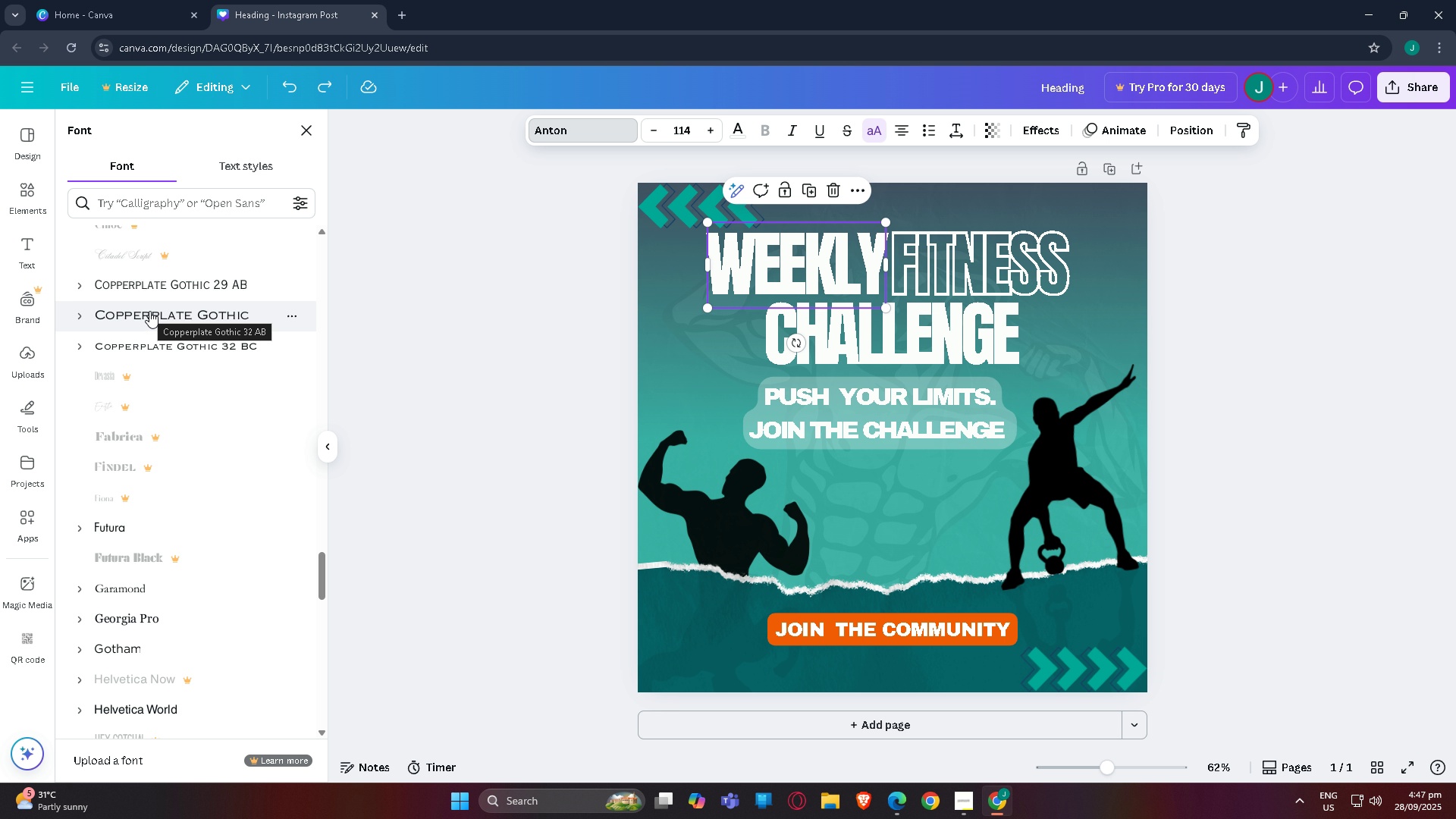 
wait(5.94)
 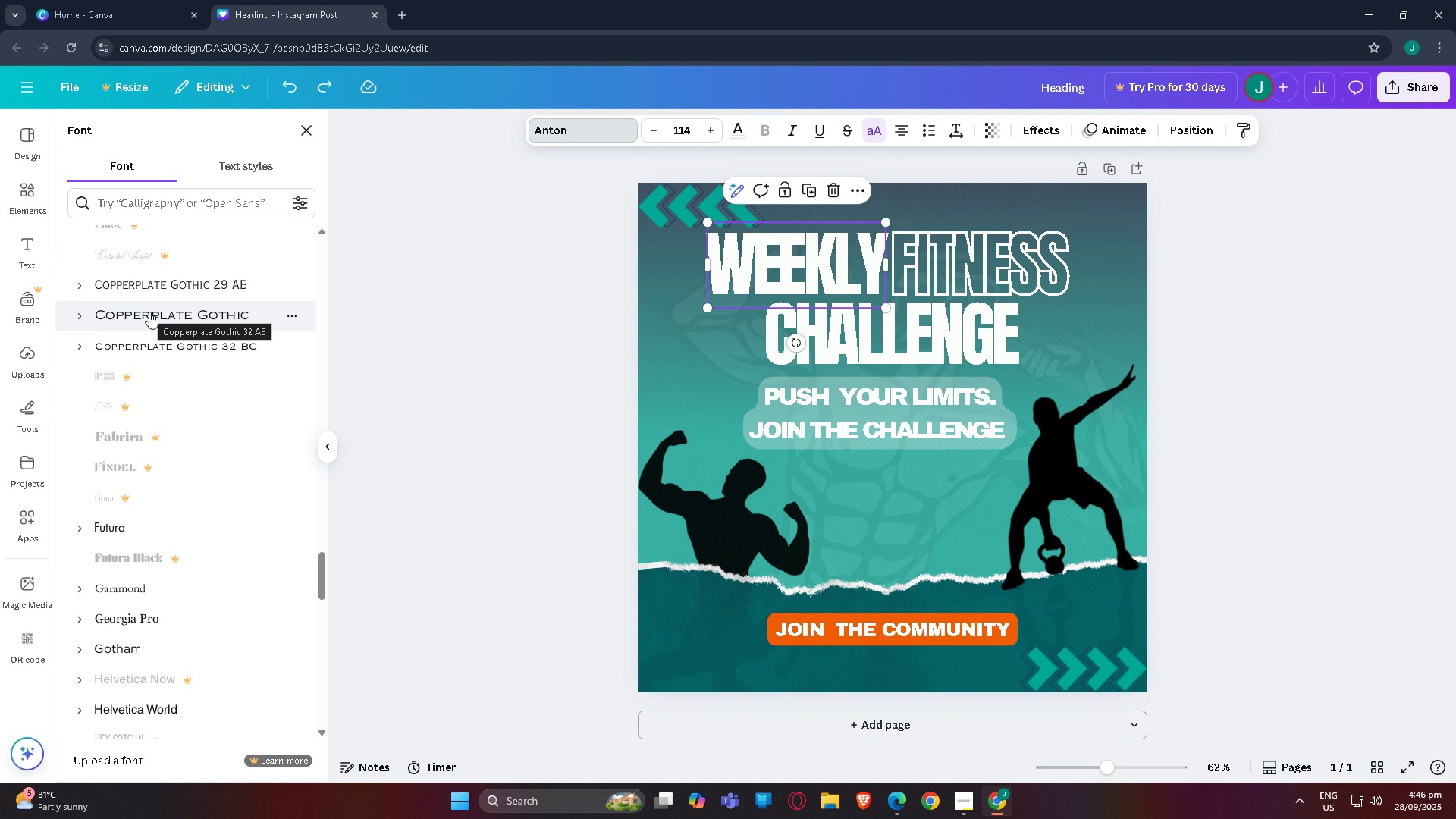 
scroll: coordinate [118, 306], scroll_direction: up, amount: 1.0
 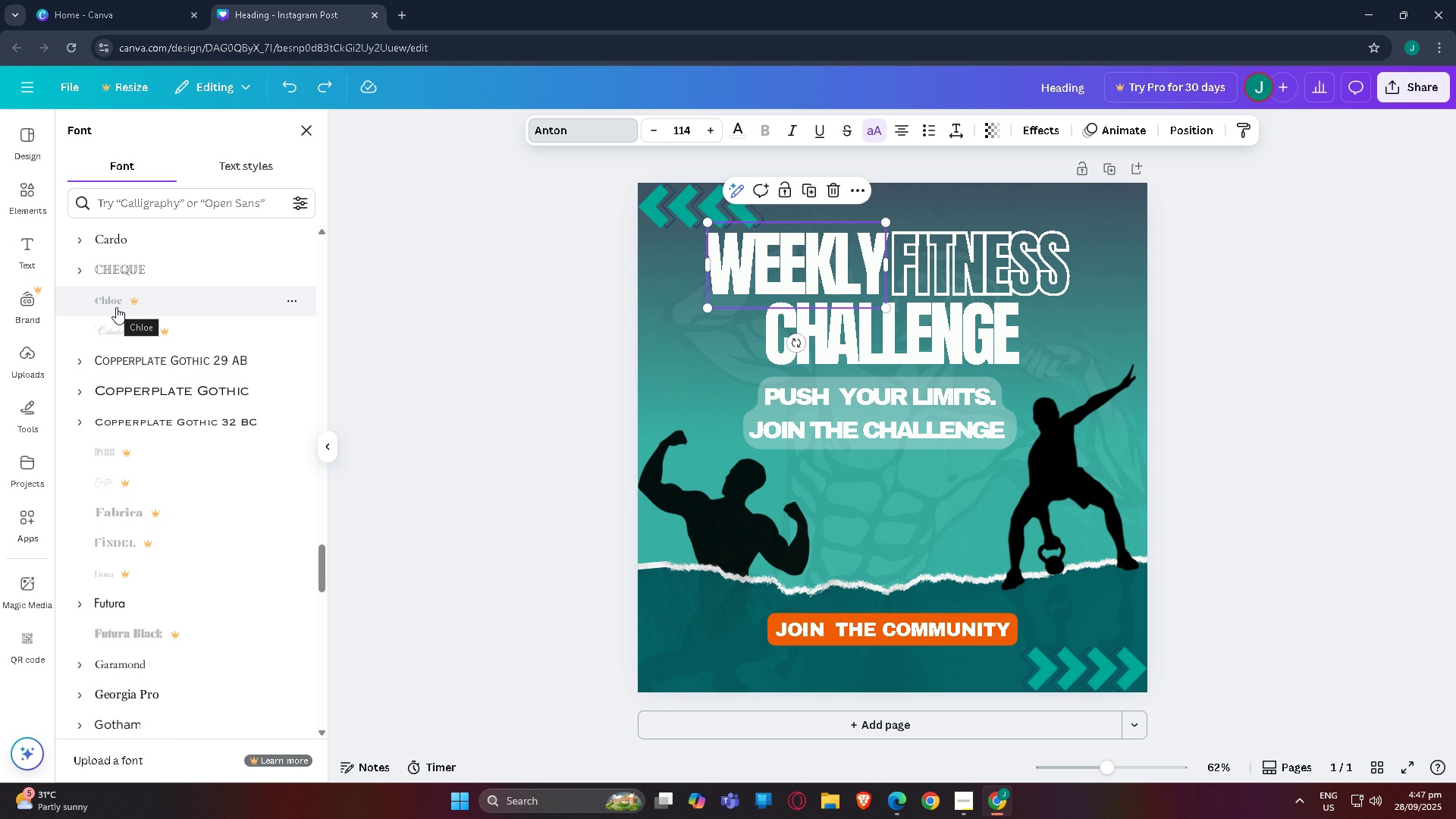 
wait(8.34)
 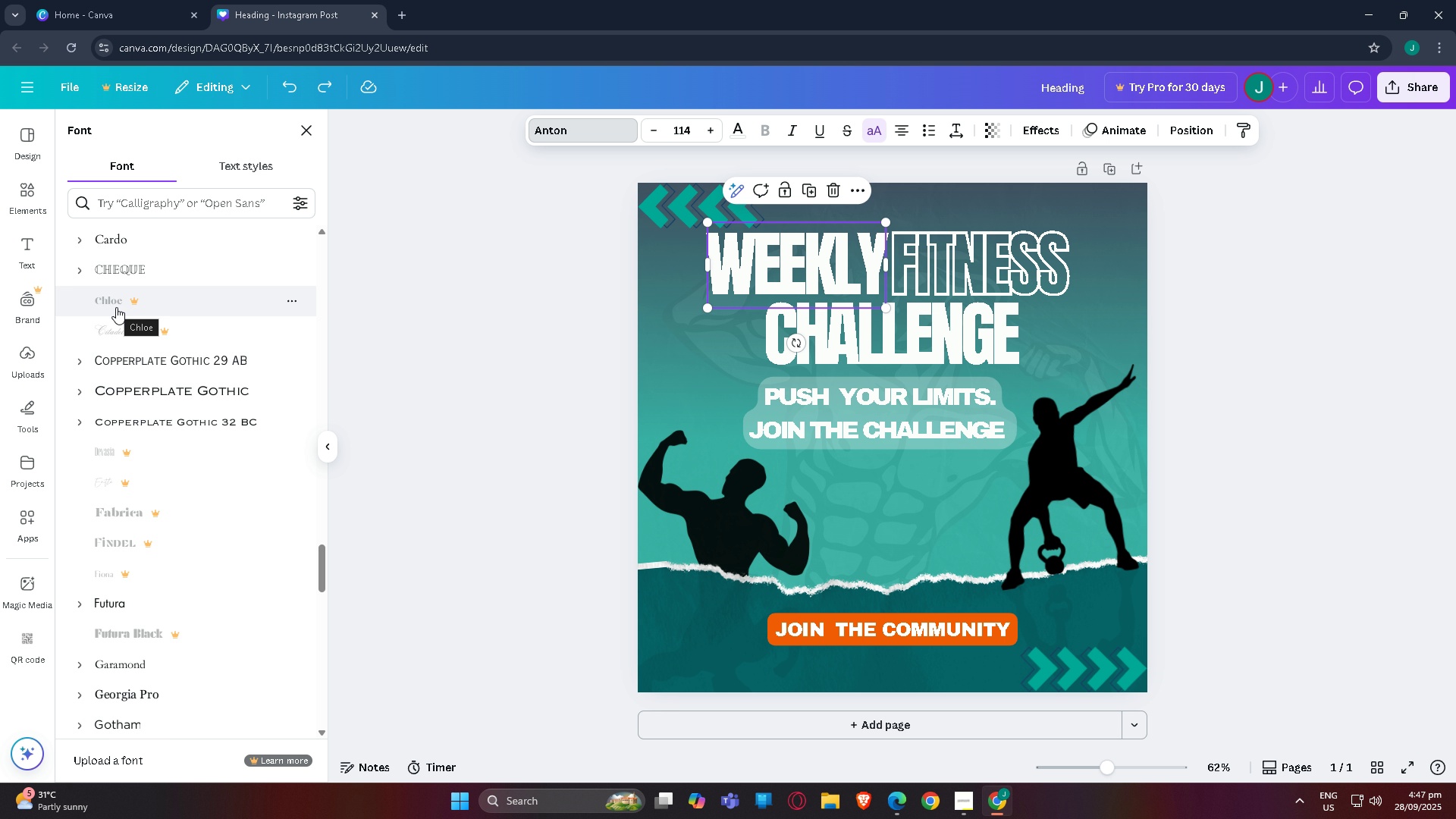 
mouse_move([99, 302])
 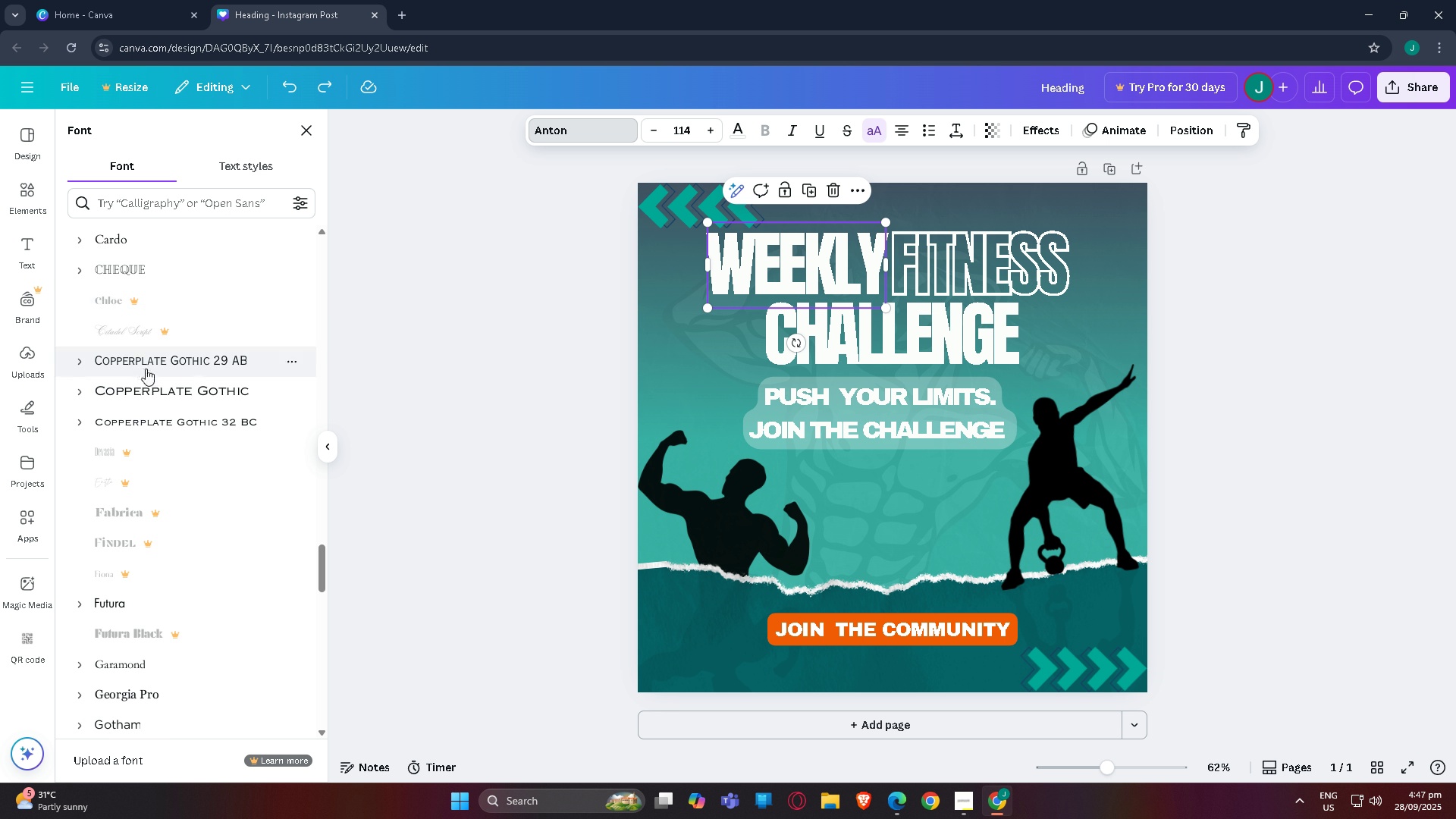 
left_click([1253, 251])
 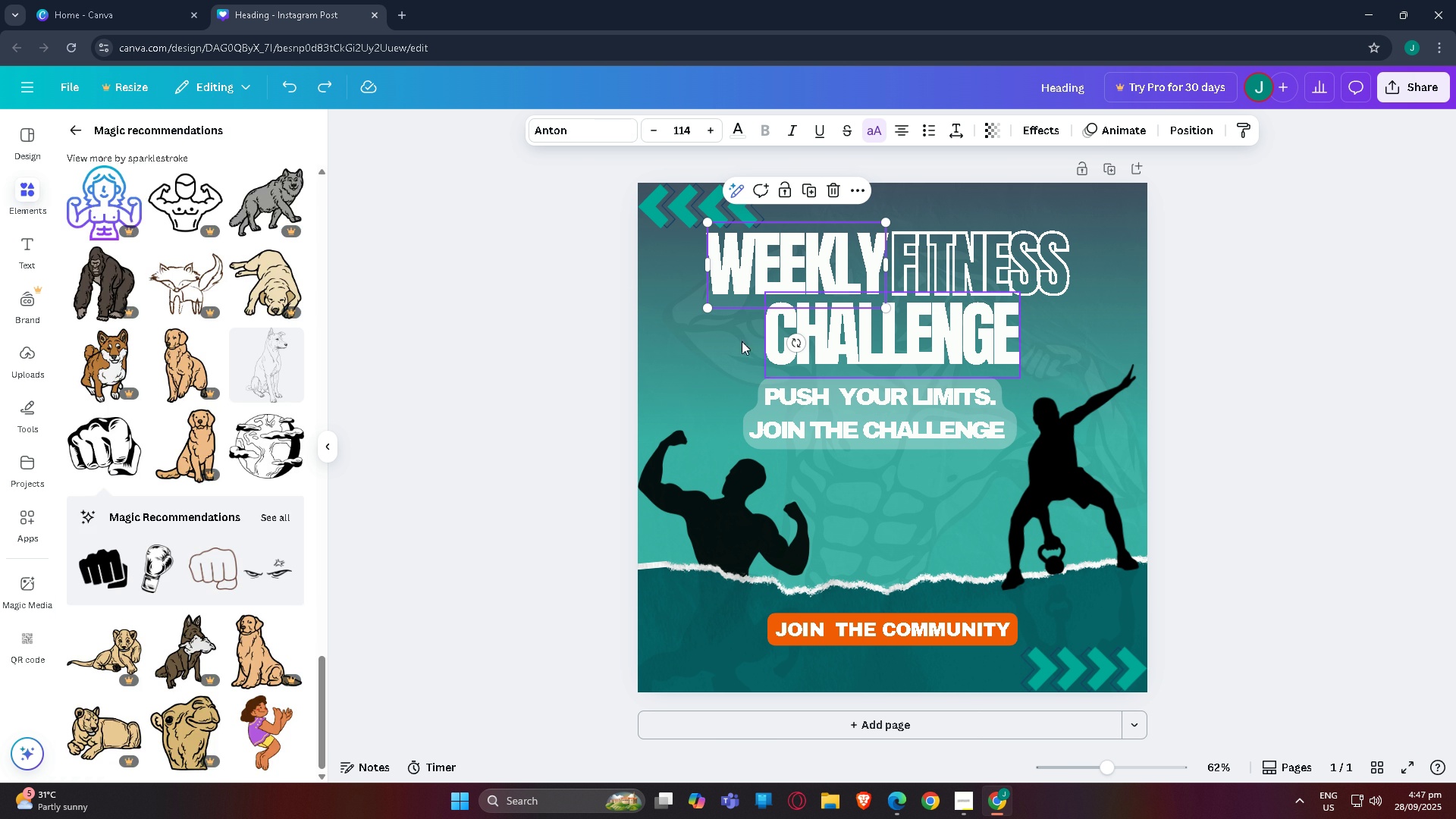 
left_click([566, 355])
 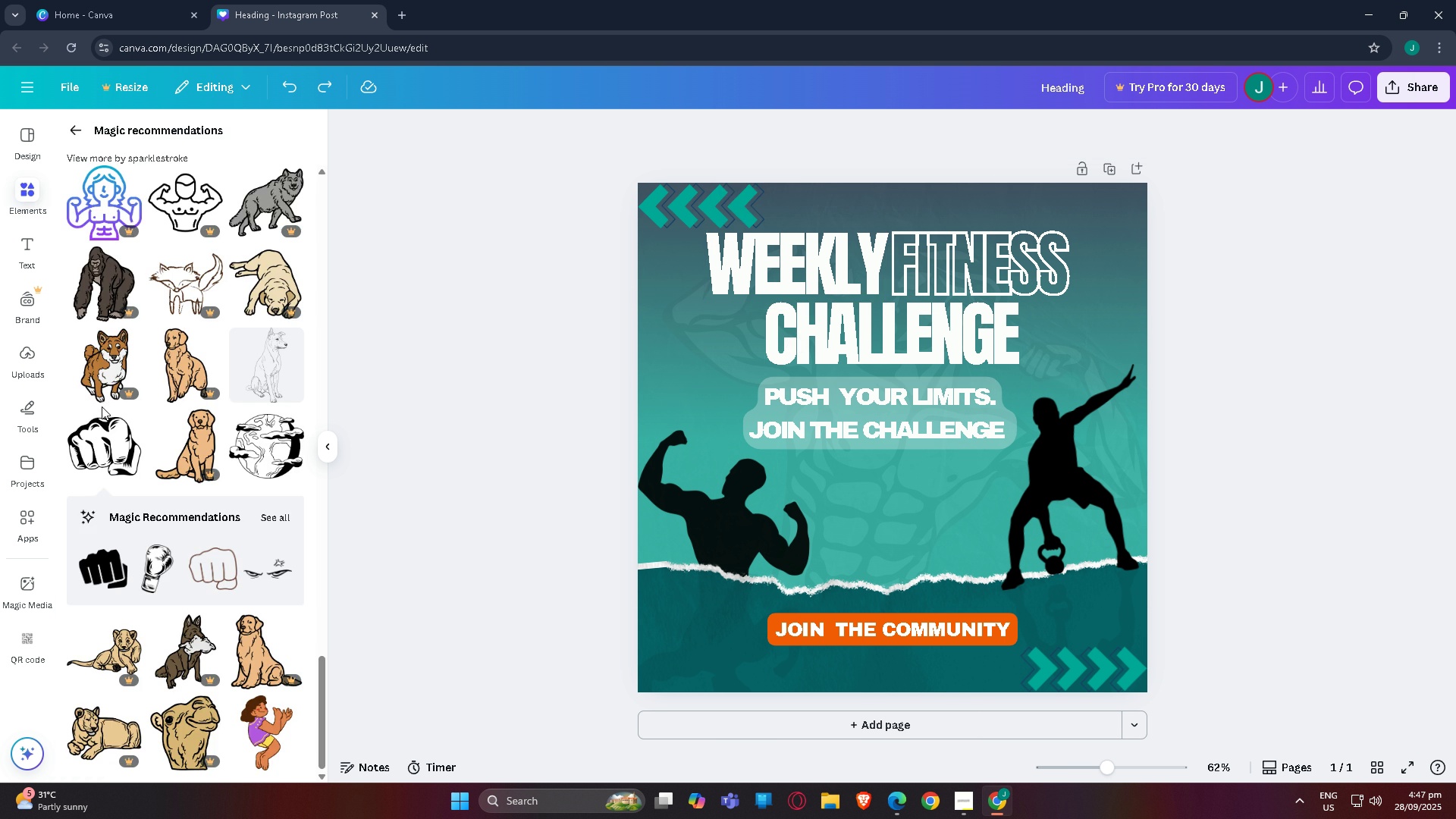 
scroll: coordinate [106, 522], scroll_direction: up, amount: 30.0
 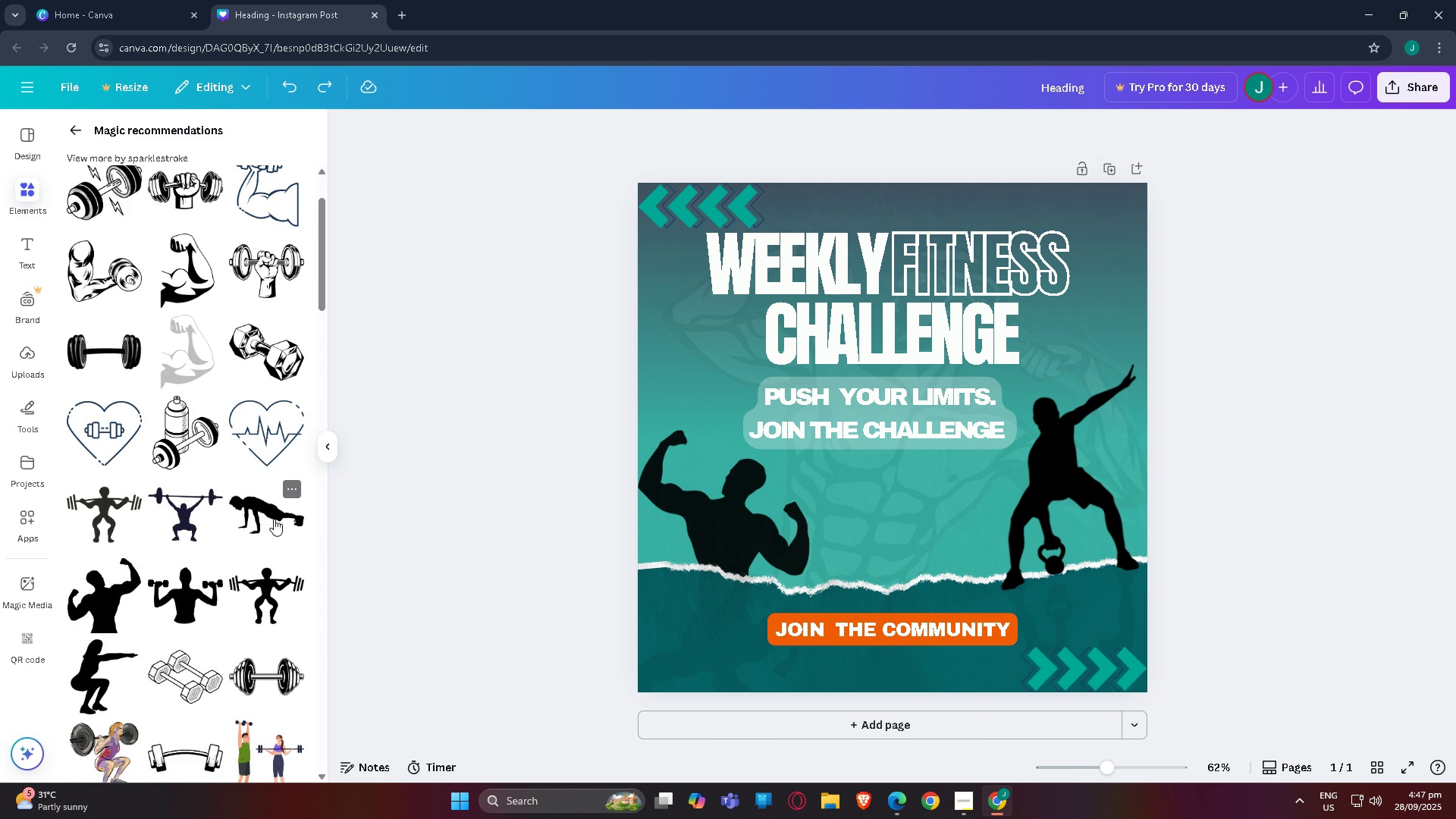 
left_click([273, 519])
 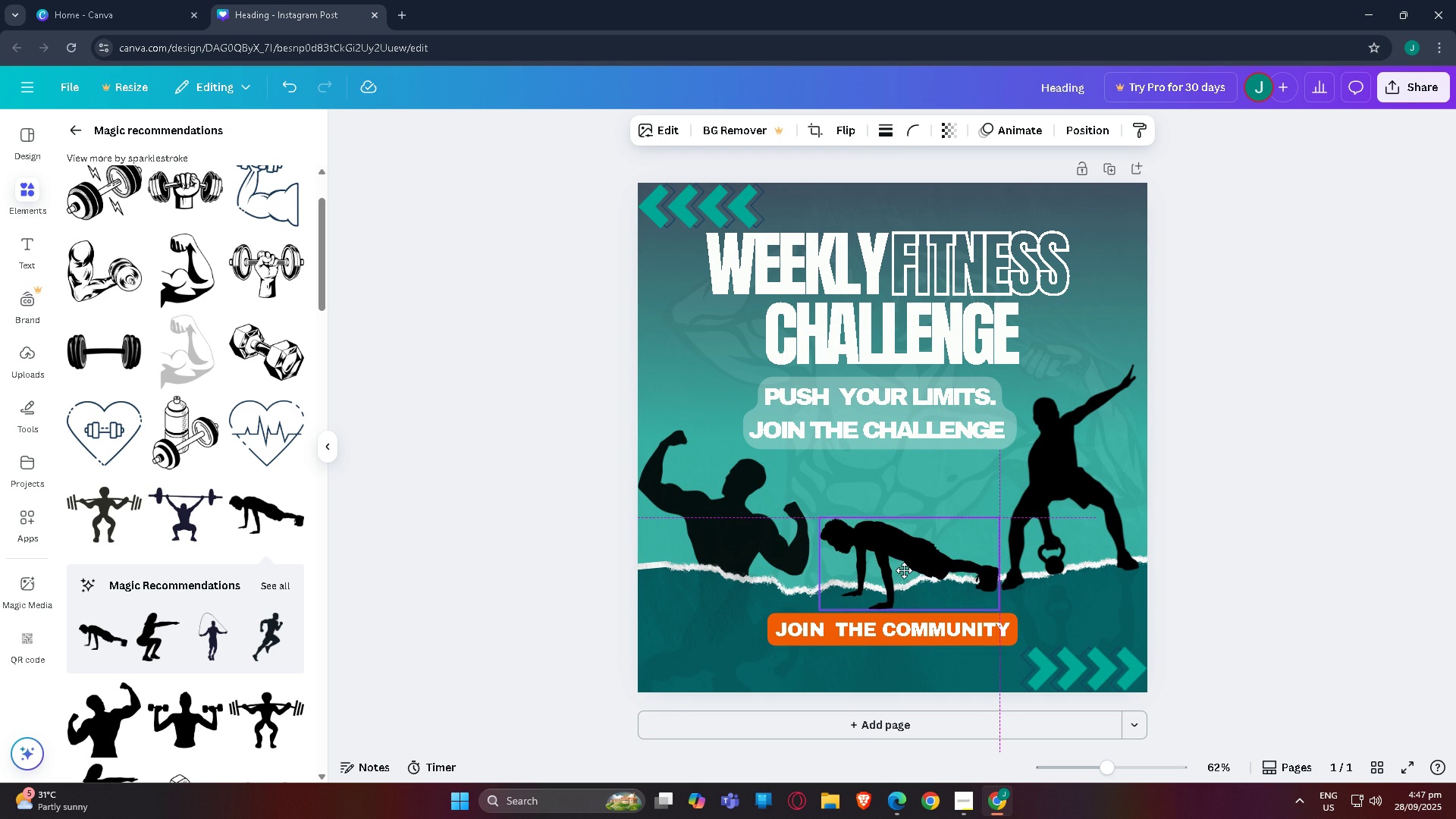 
wait(10.47)
 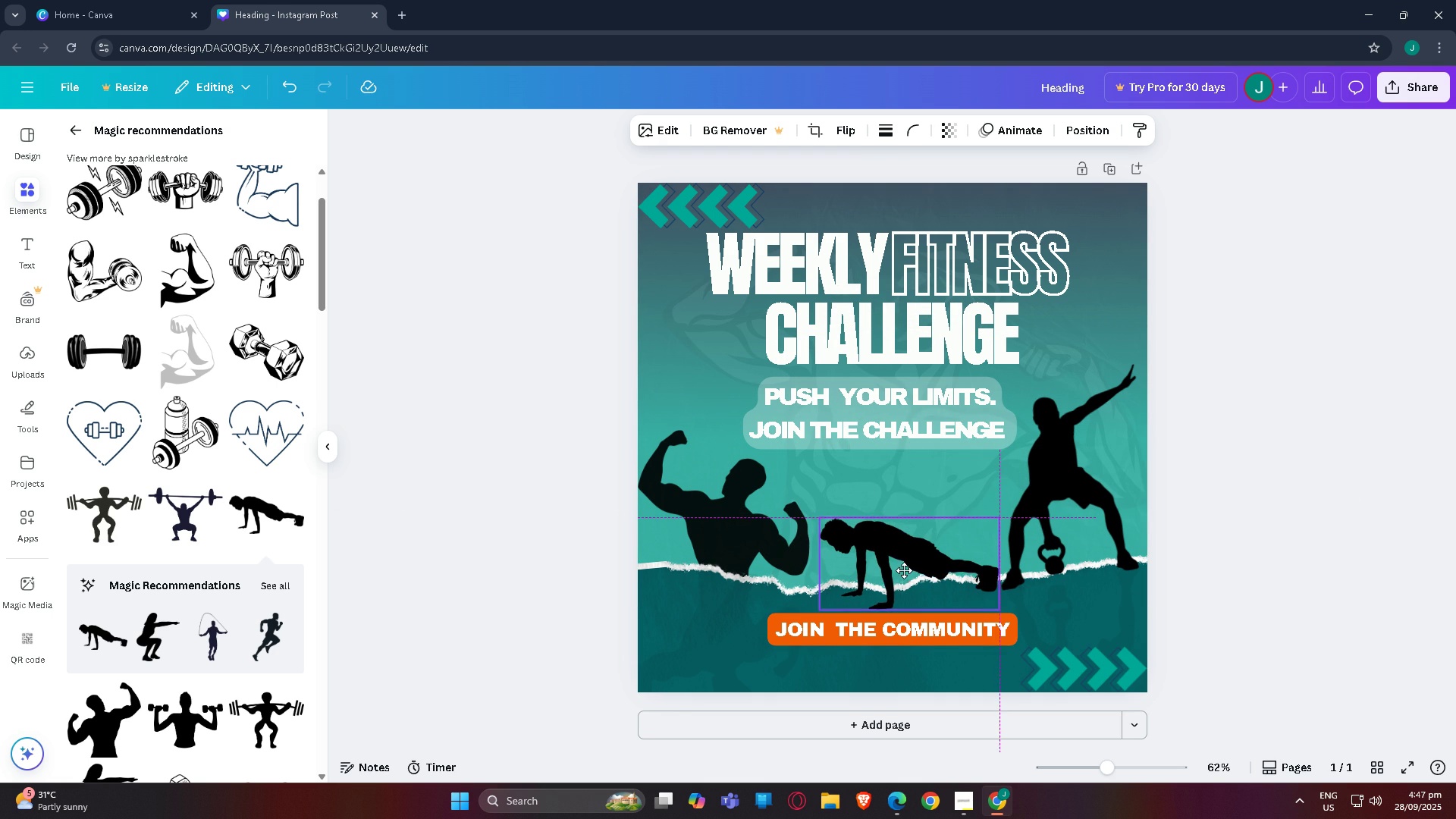 
left_click([1441, 561])
 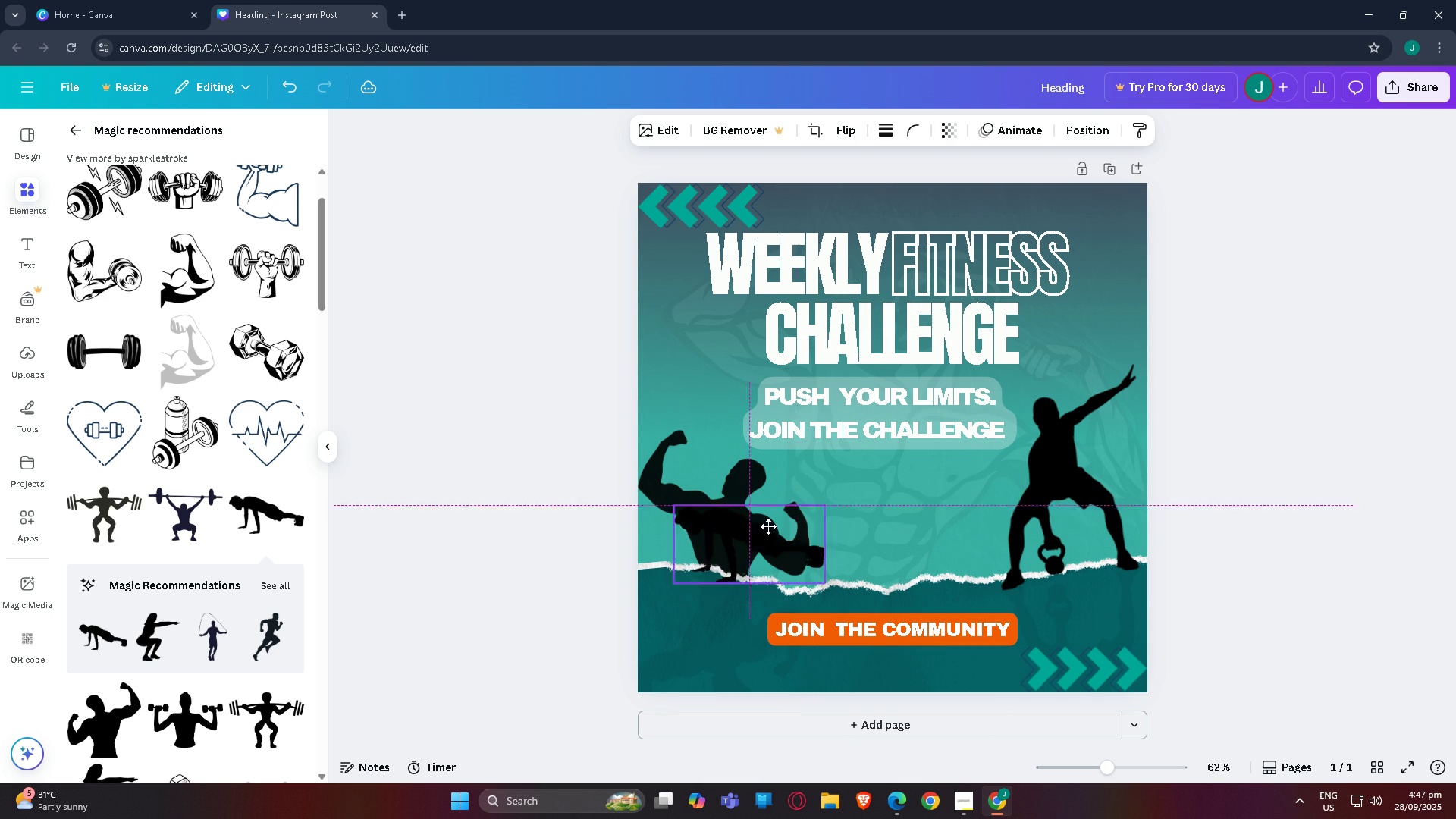 
wait(7.65)
 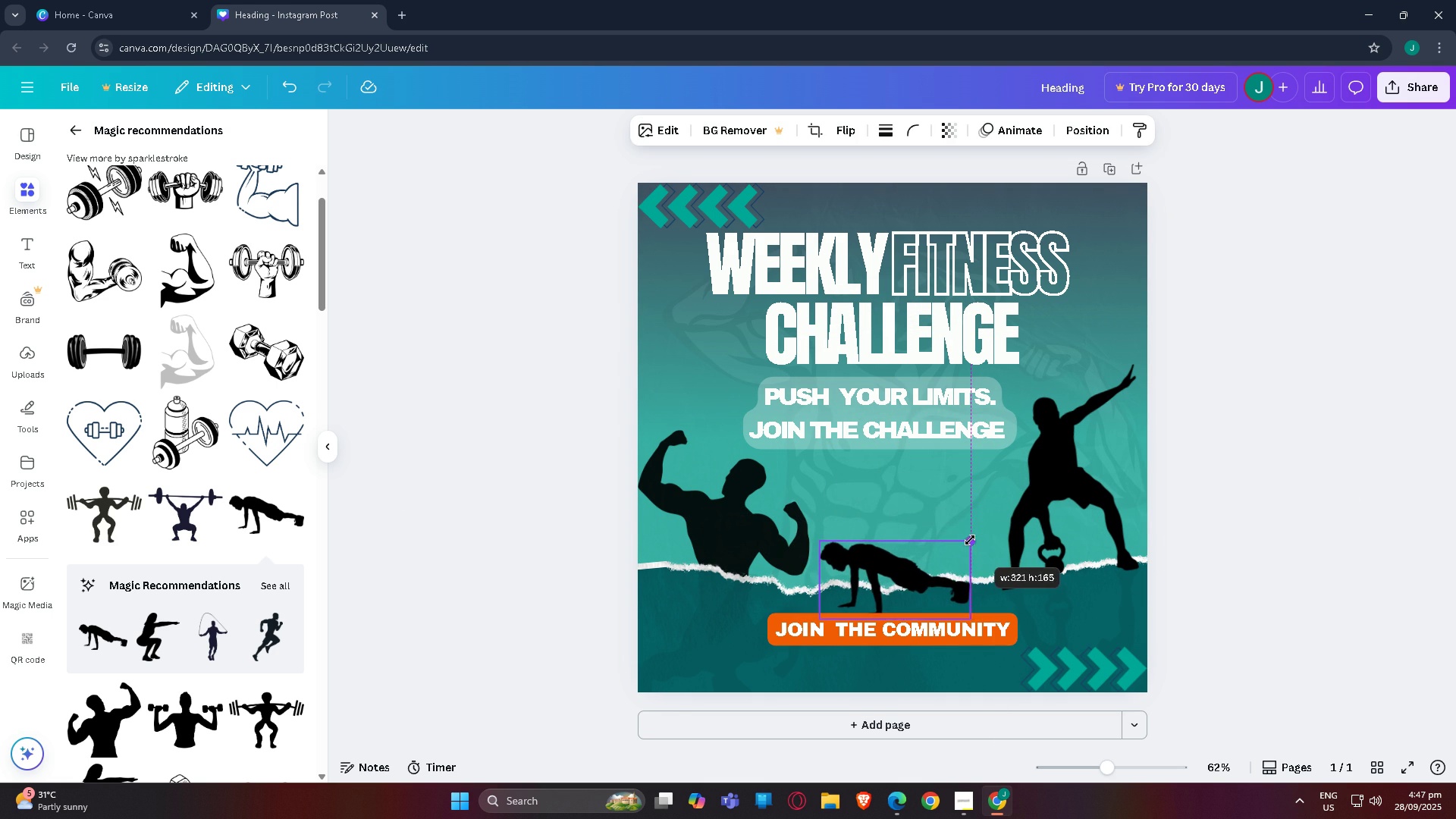 
mouse_move([748, 403])
 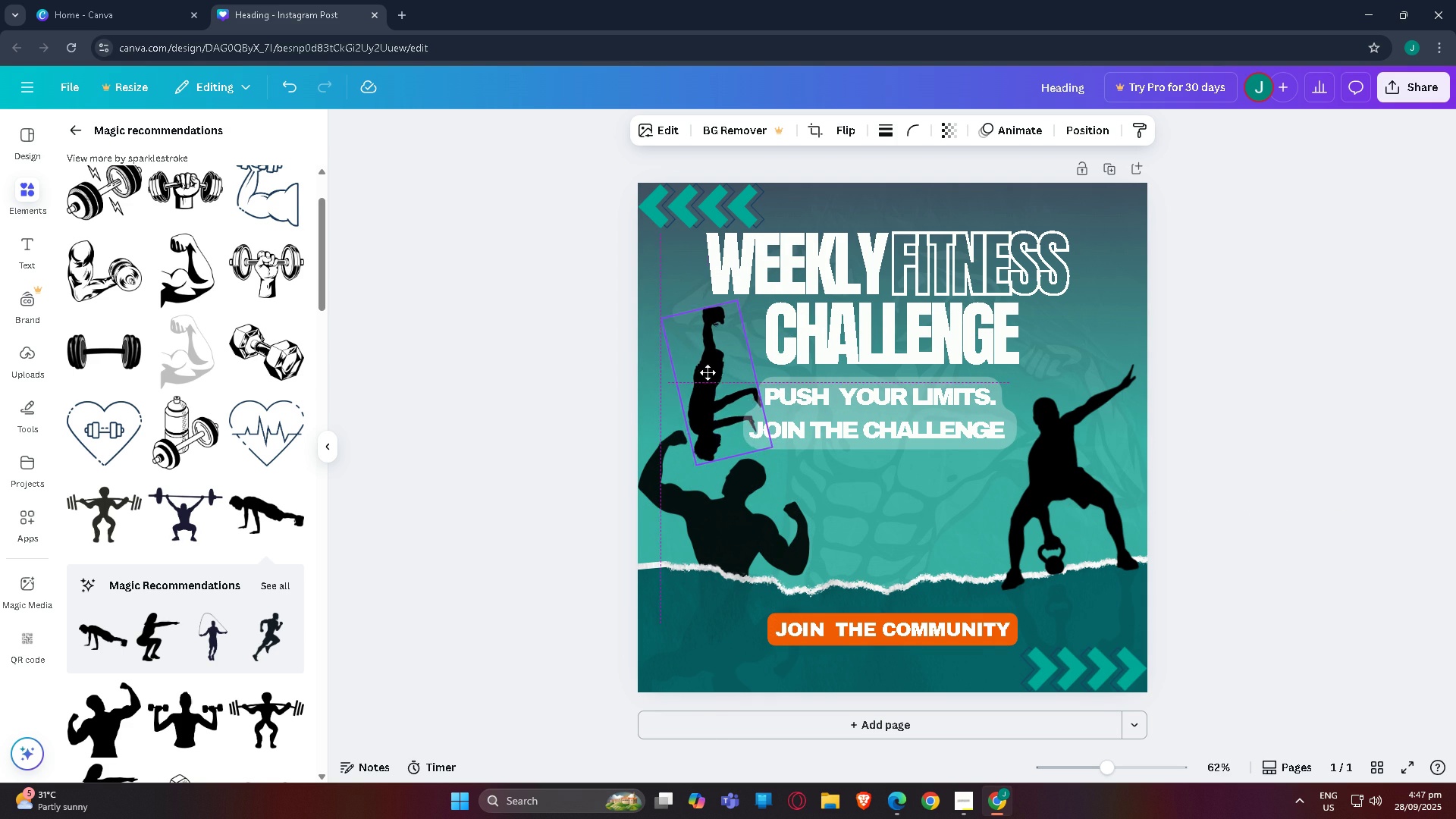 
wait(11.43)
 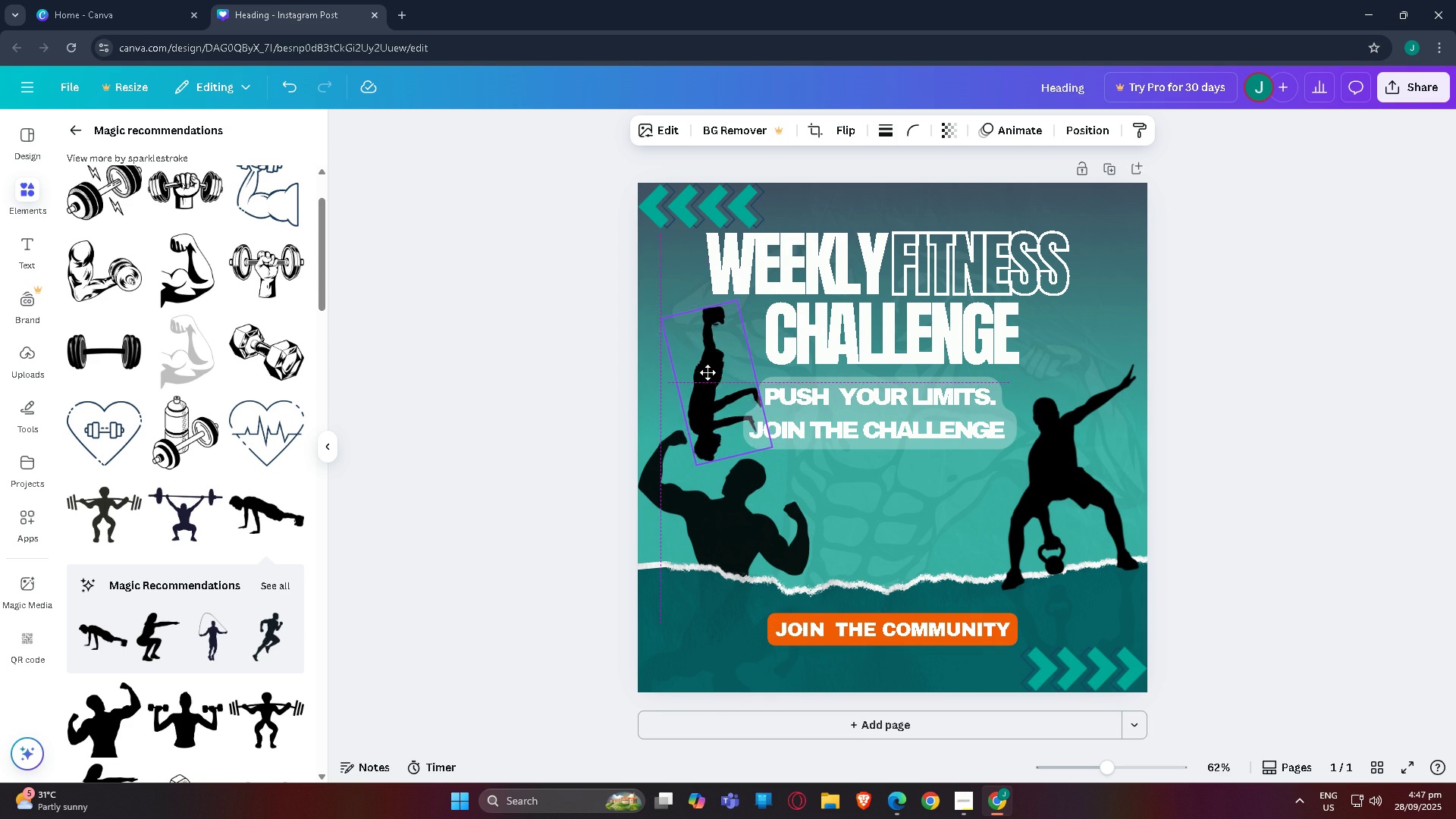 
left_click([730, 225])
 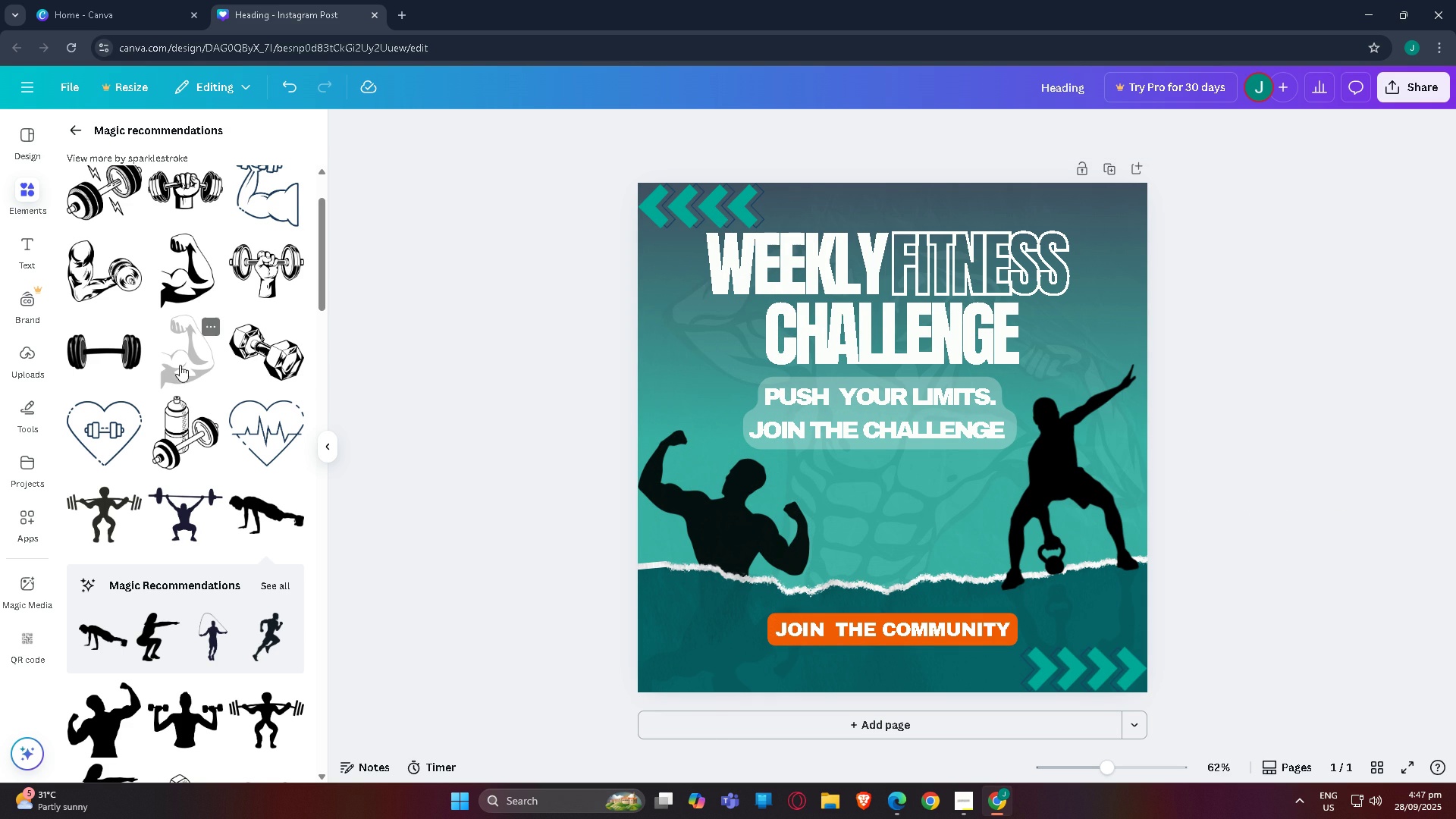 
scroll: coordinate [693, 500], scroll_direction: down, amount: 3.0
 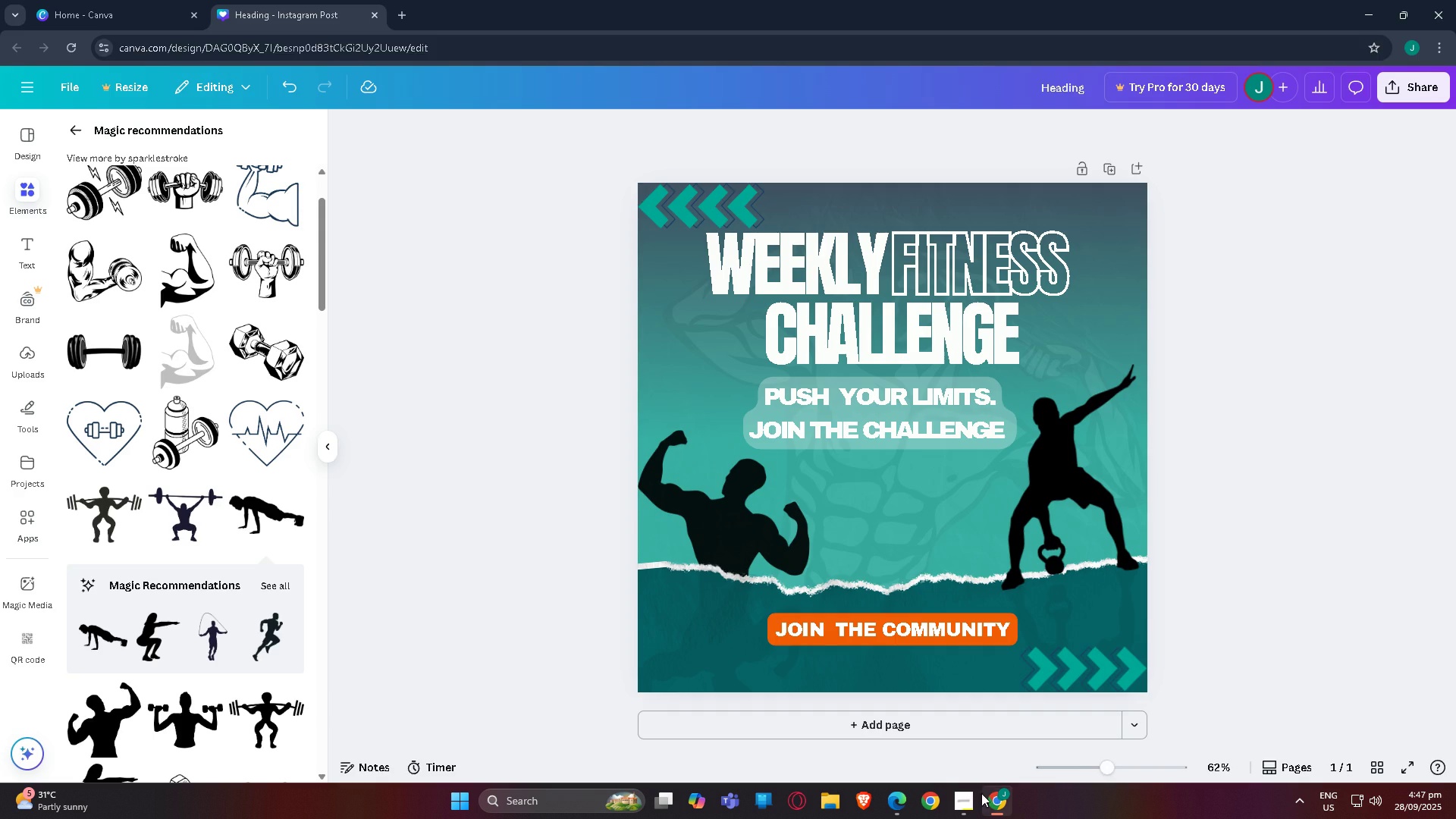 
left_click([971, 796])